 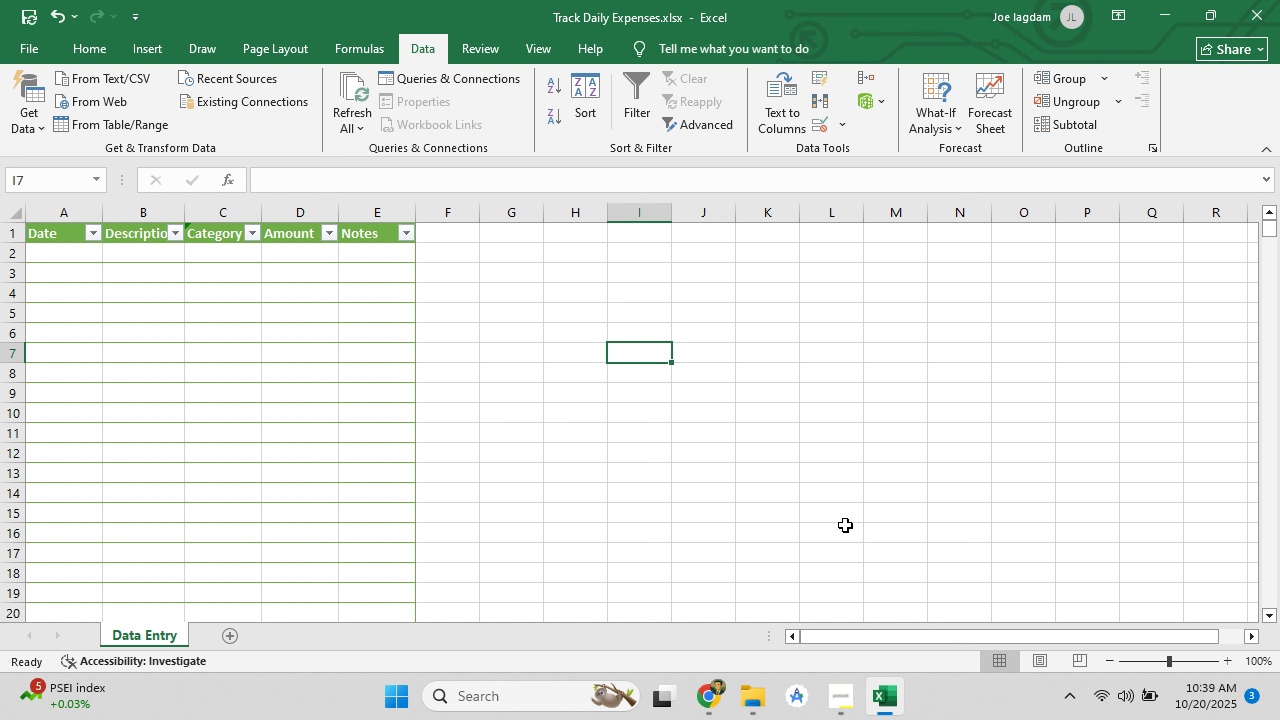 
scroll: coordinate [510, 476], scroll_direction: down, amount: 1.0
 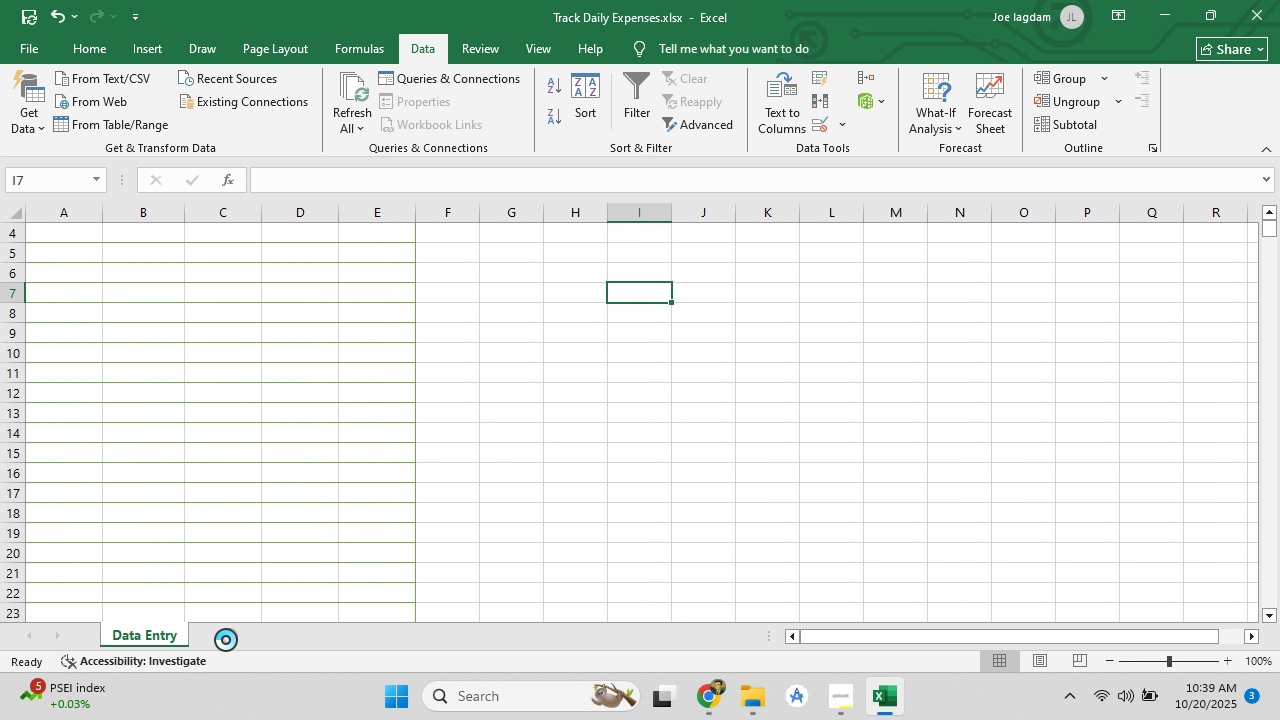 
left_click([225, 639])
 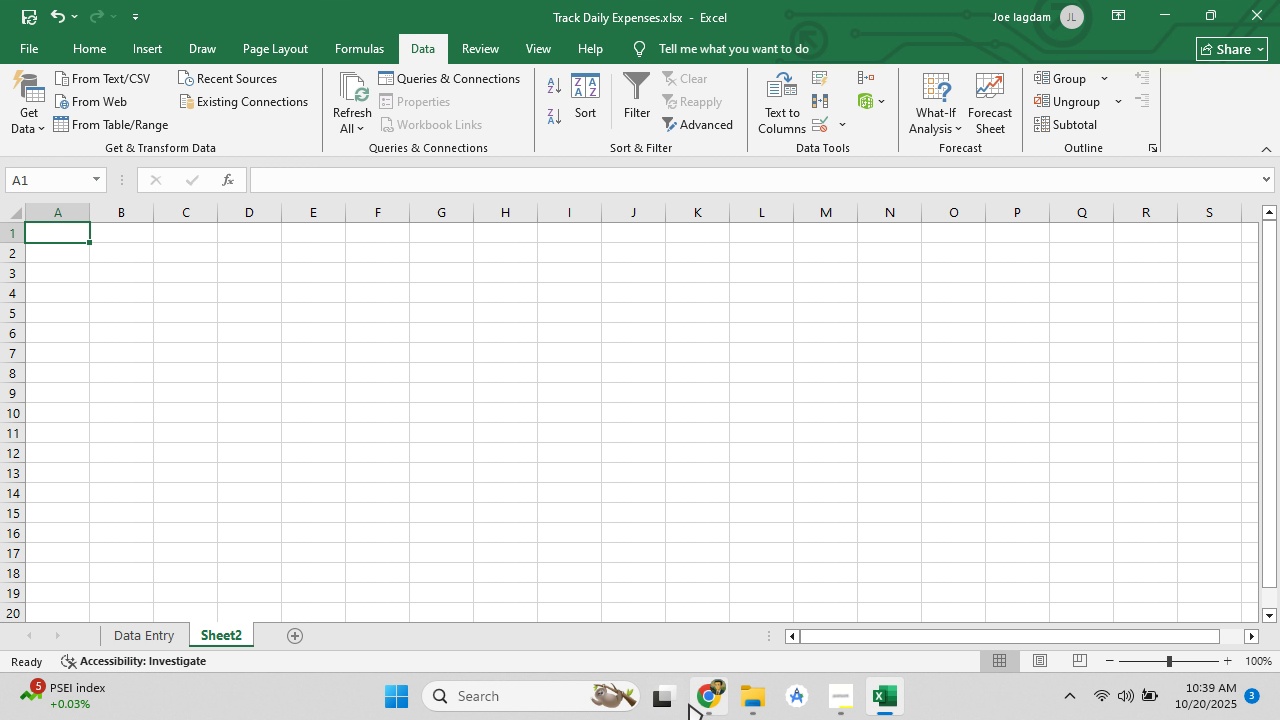 
left_click([702, 700])
 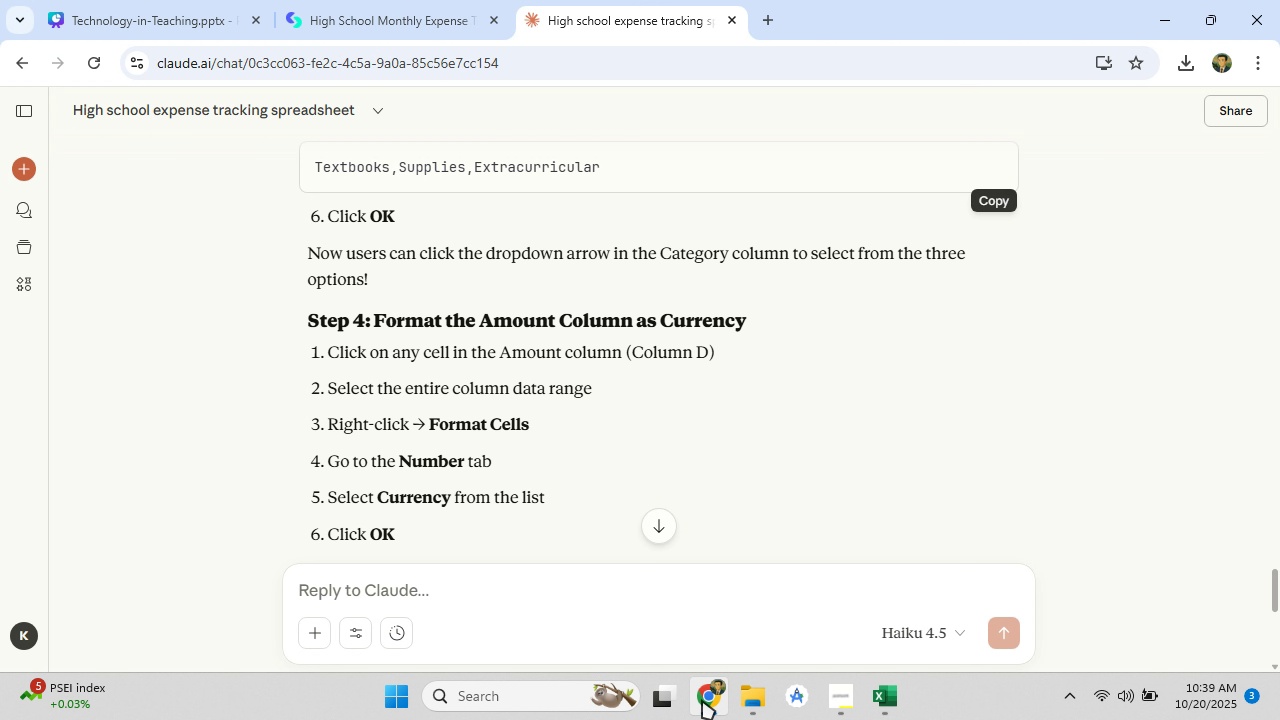 
left_click([702, 700])
 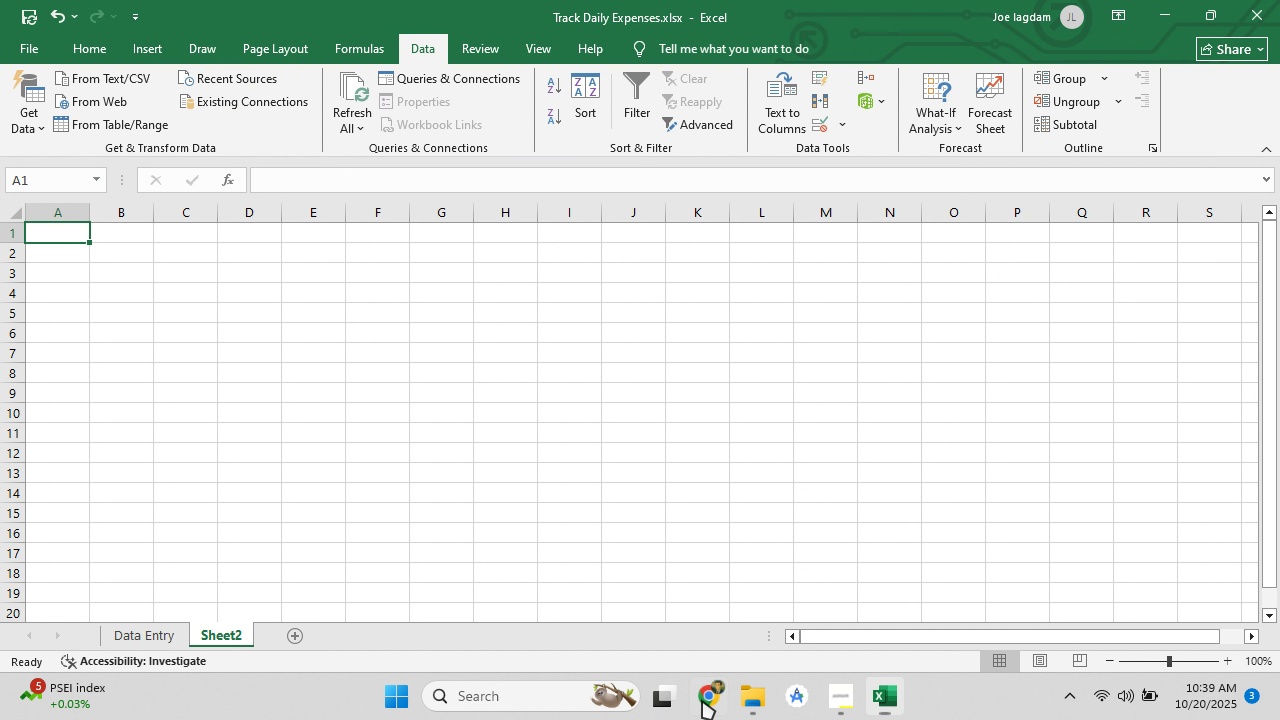 
left_click([702, 700])
 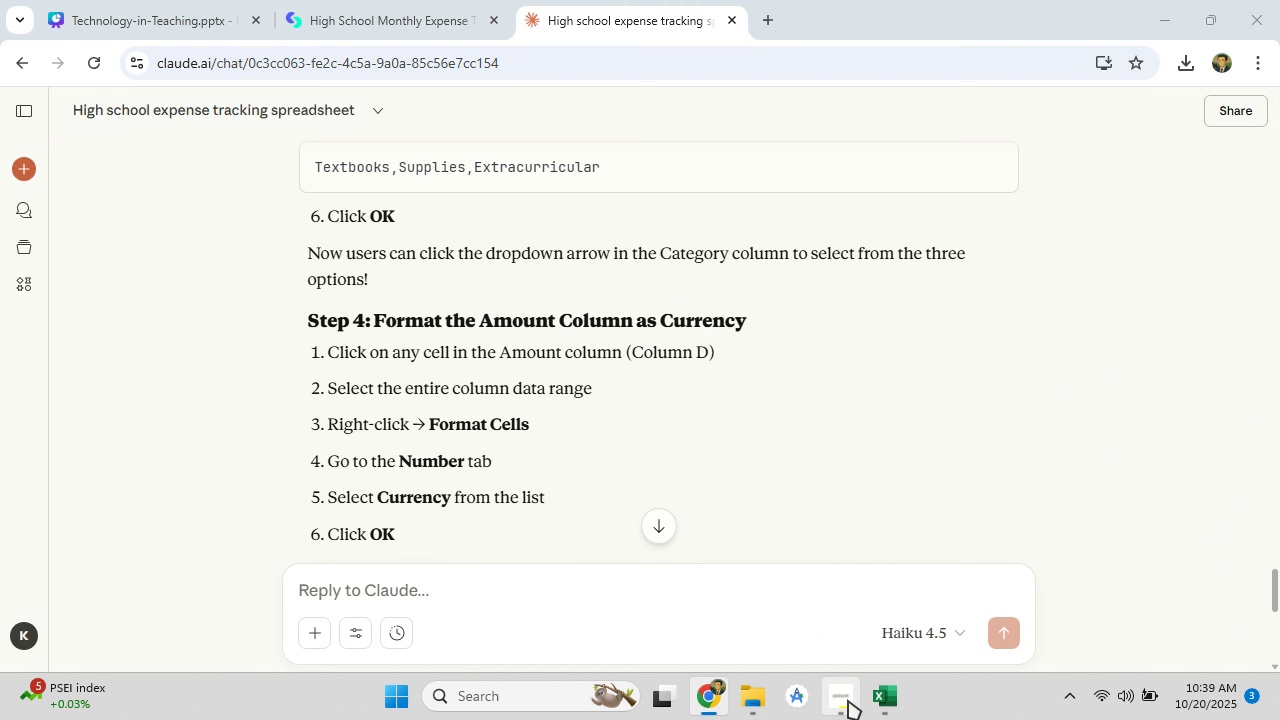 
left_click([848, 700])